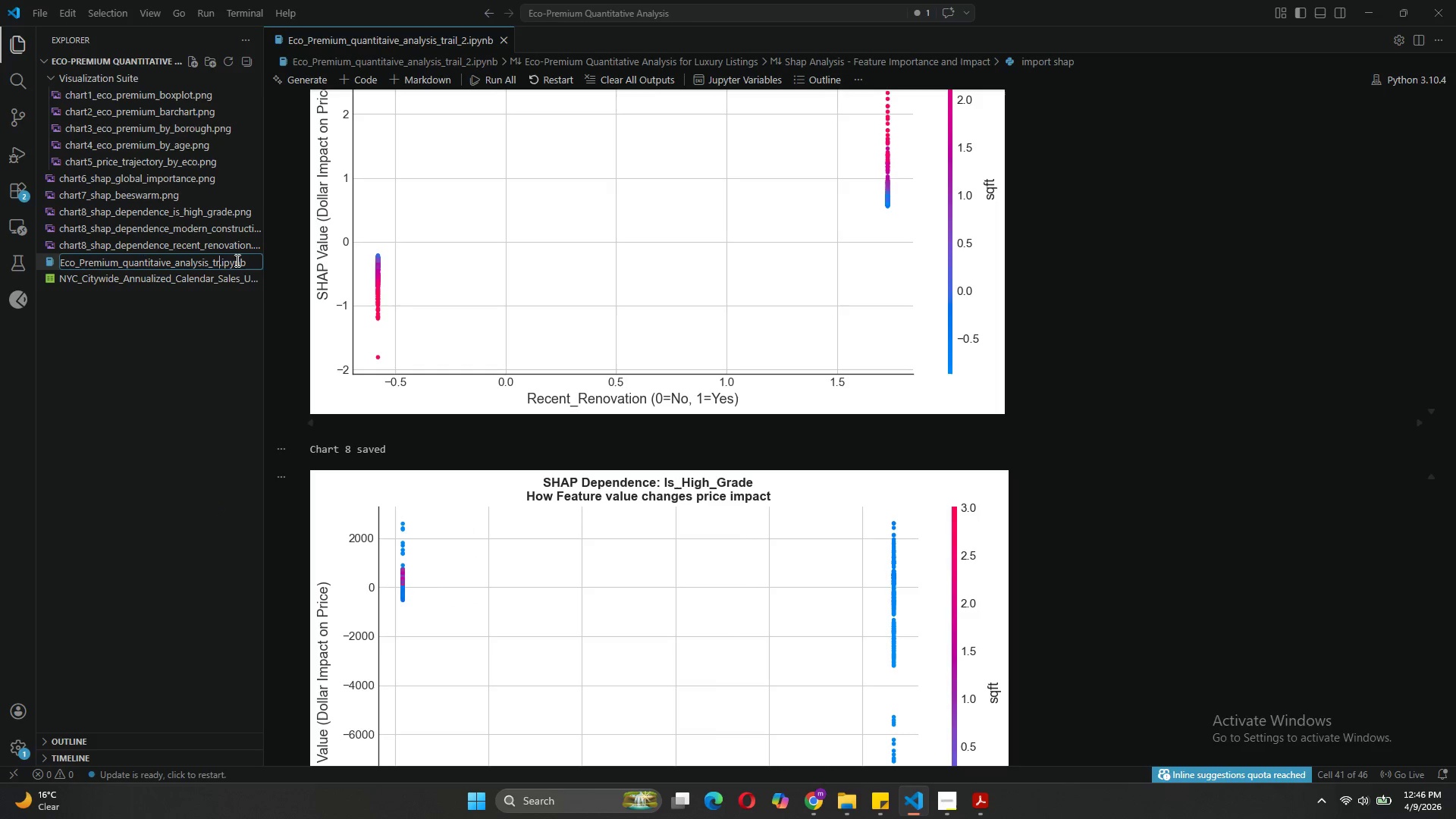 
key(Backspace)
 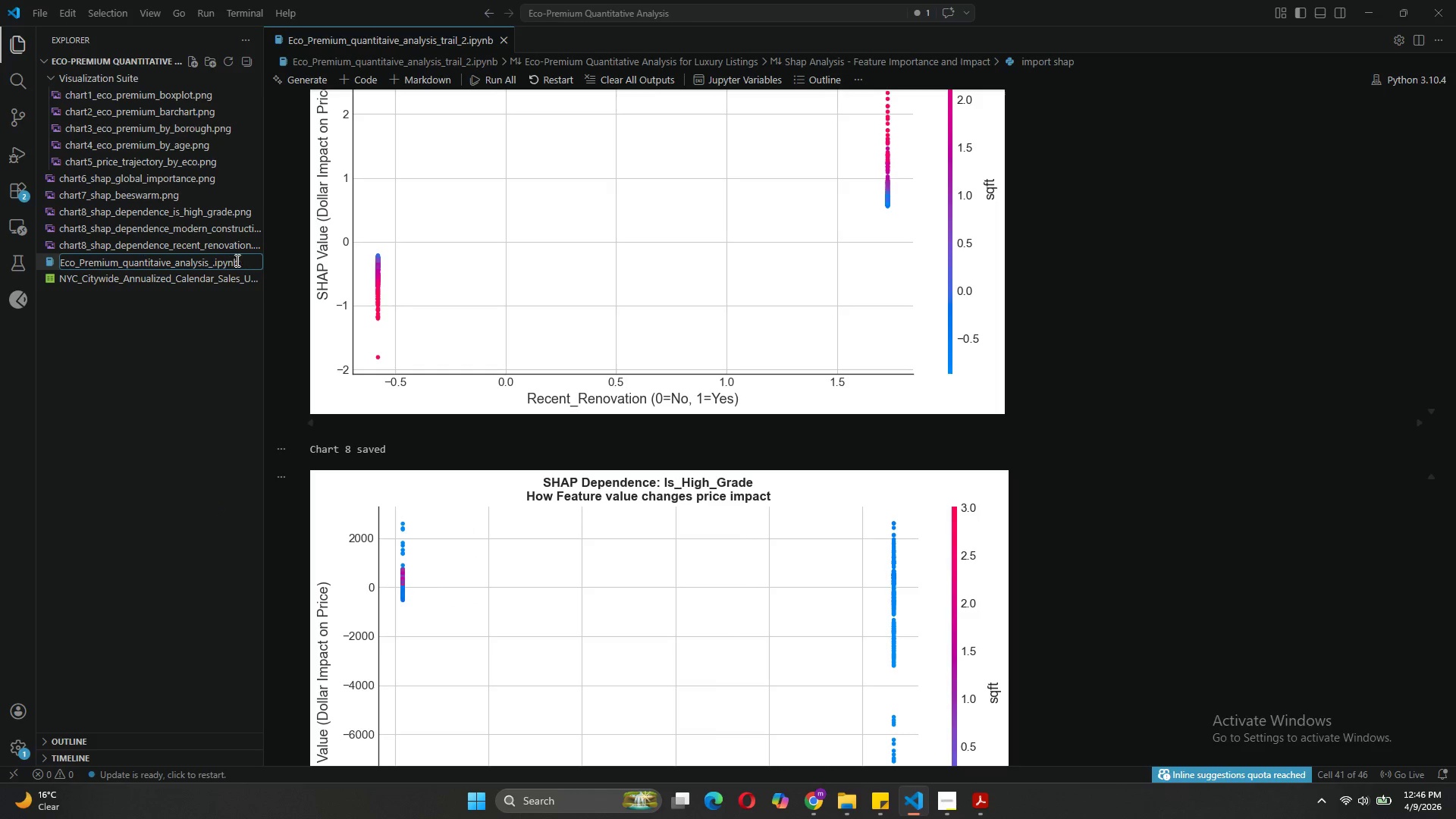 
key(Backspace)
 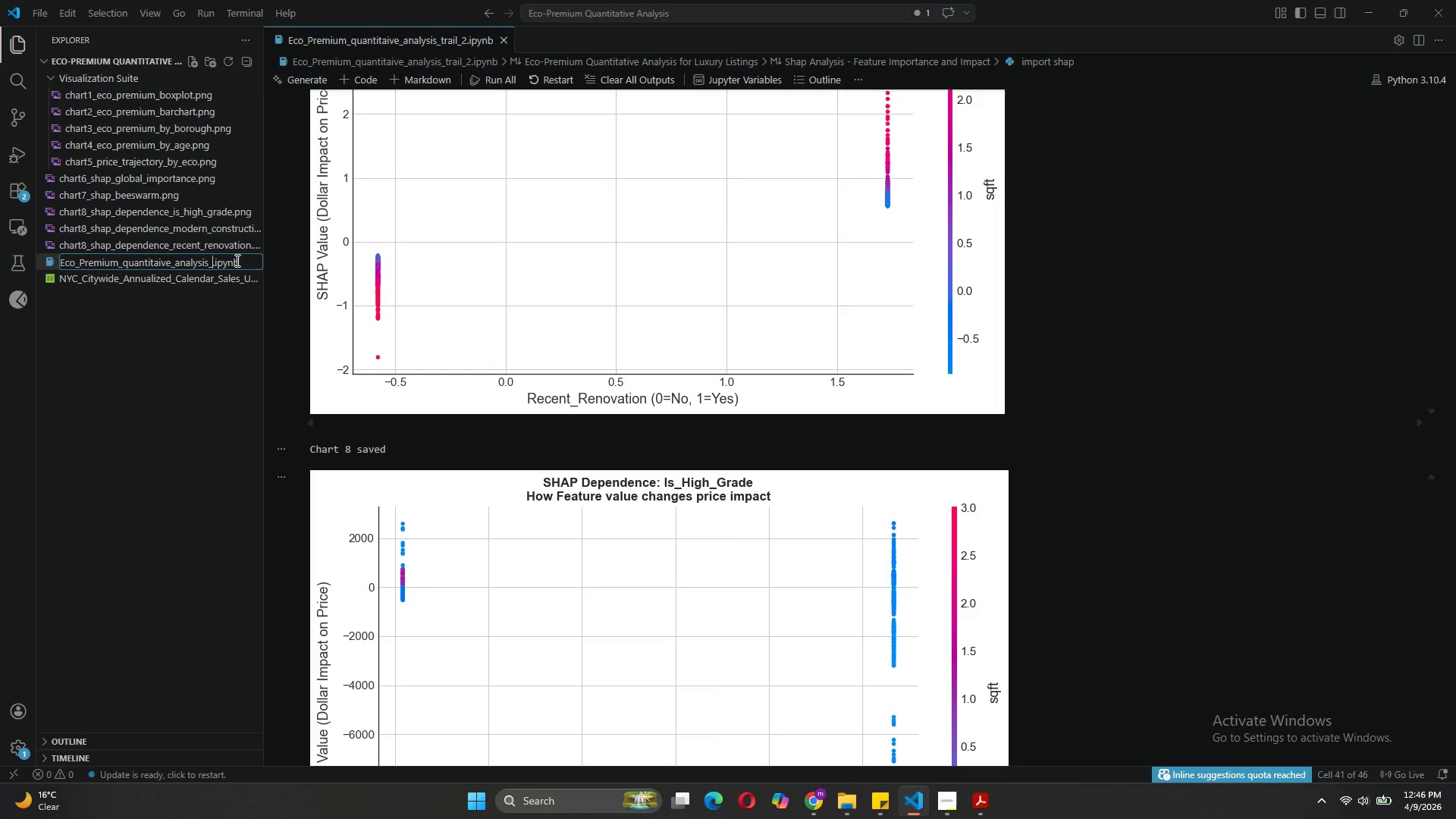 
key(Backspace)
 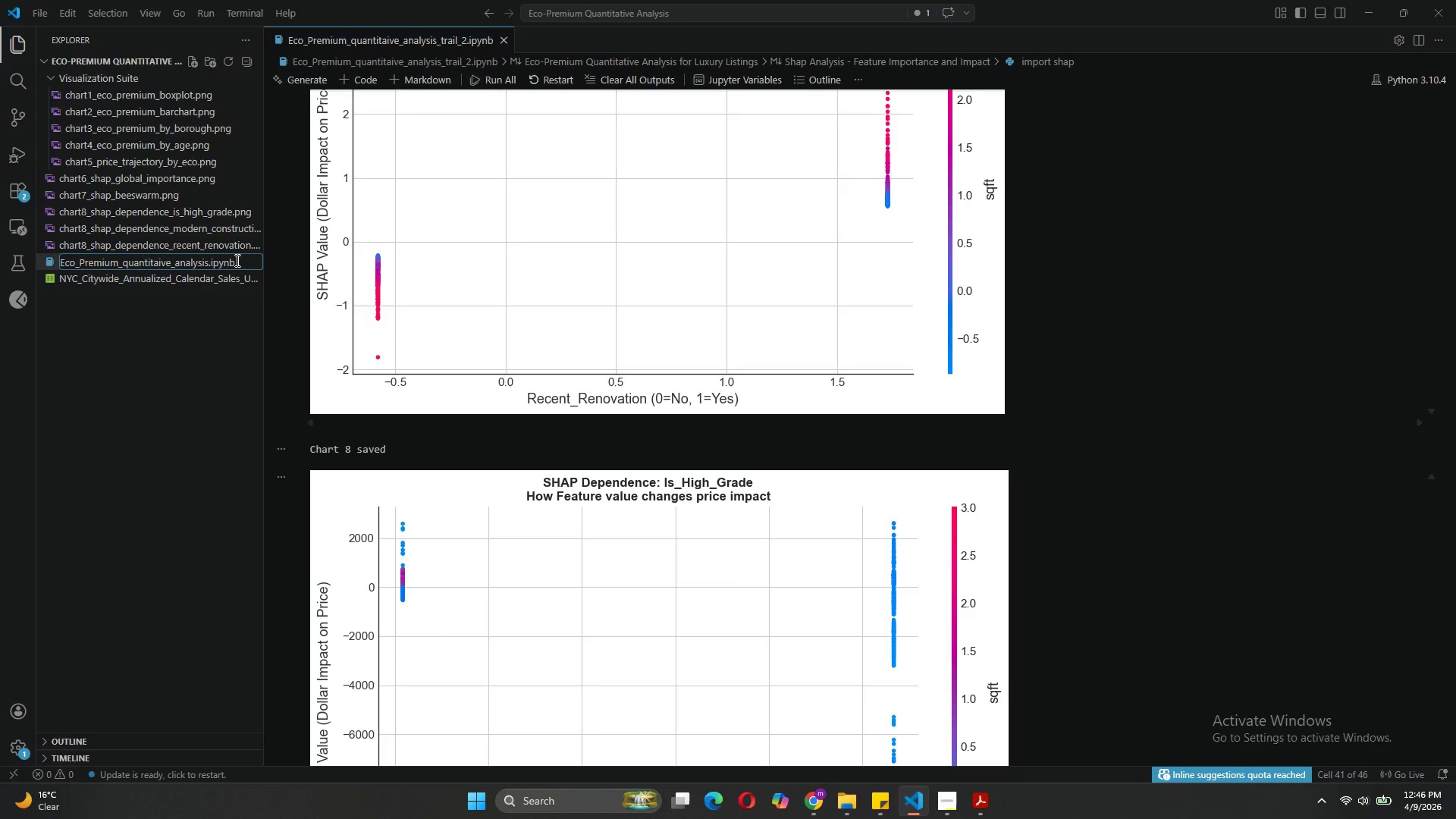 
key(Enter)
 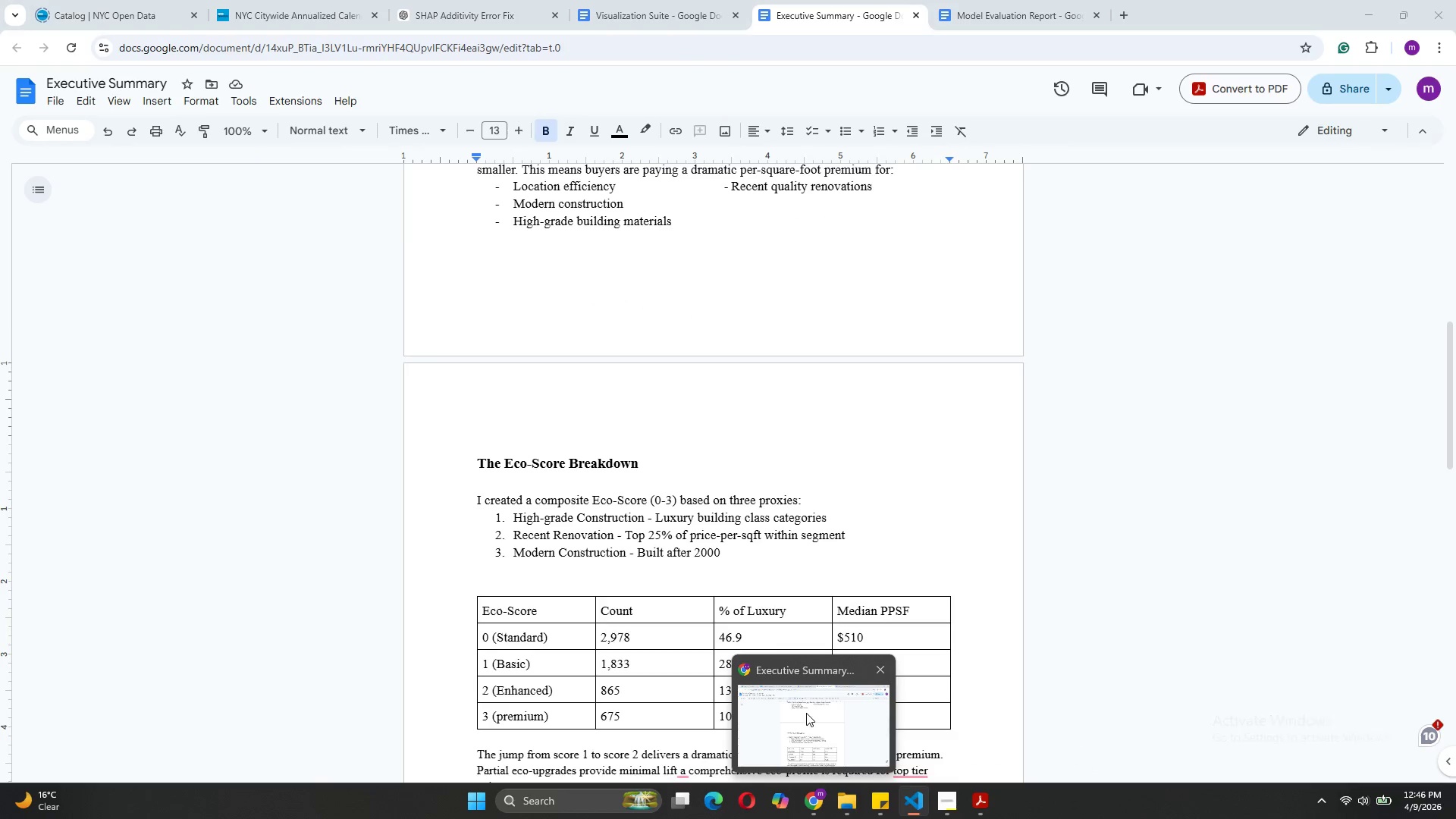 
left_click([806, 713])
 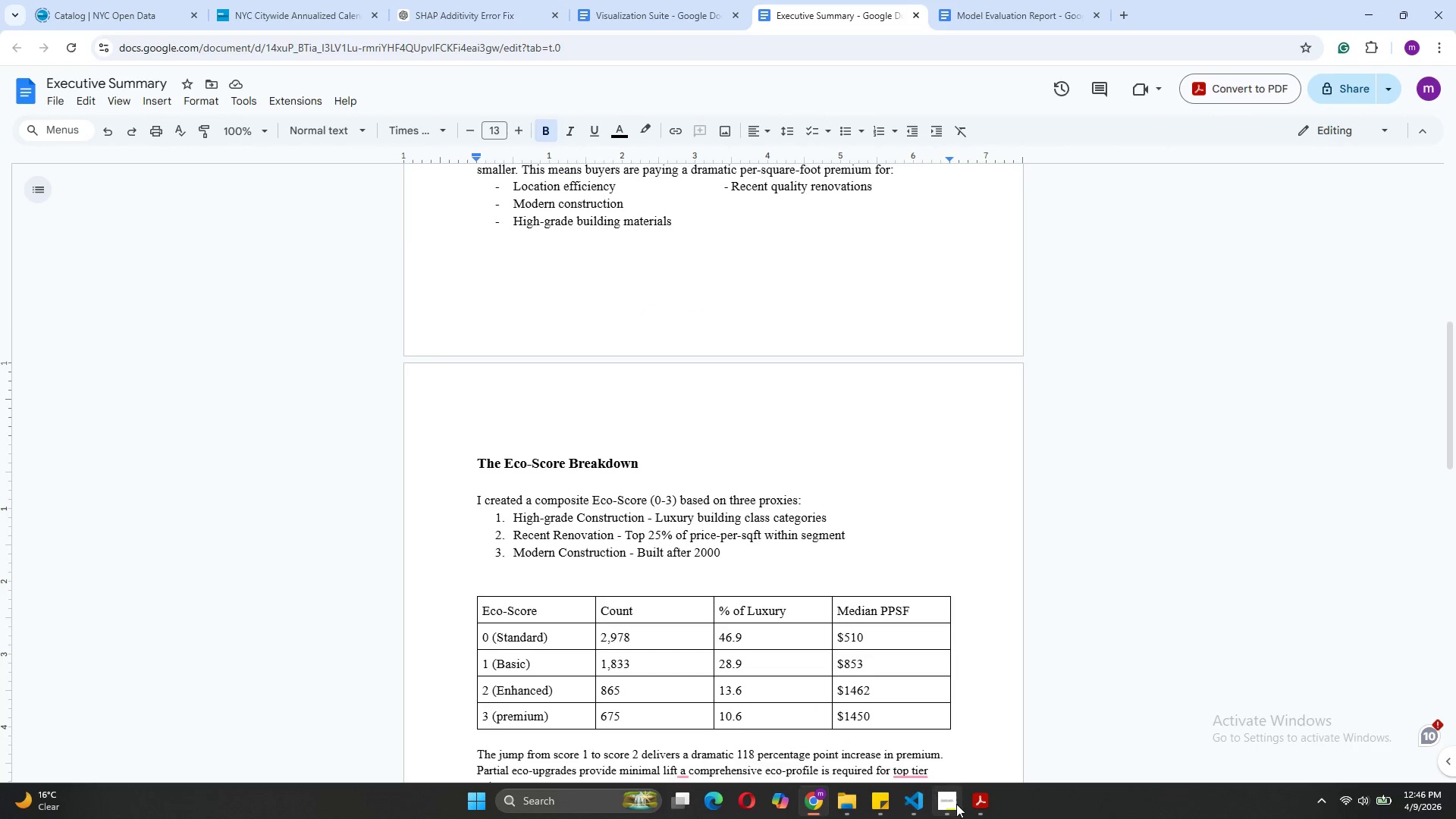 
left_click([959, 804])